 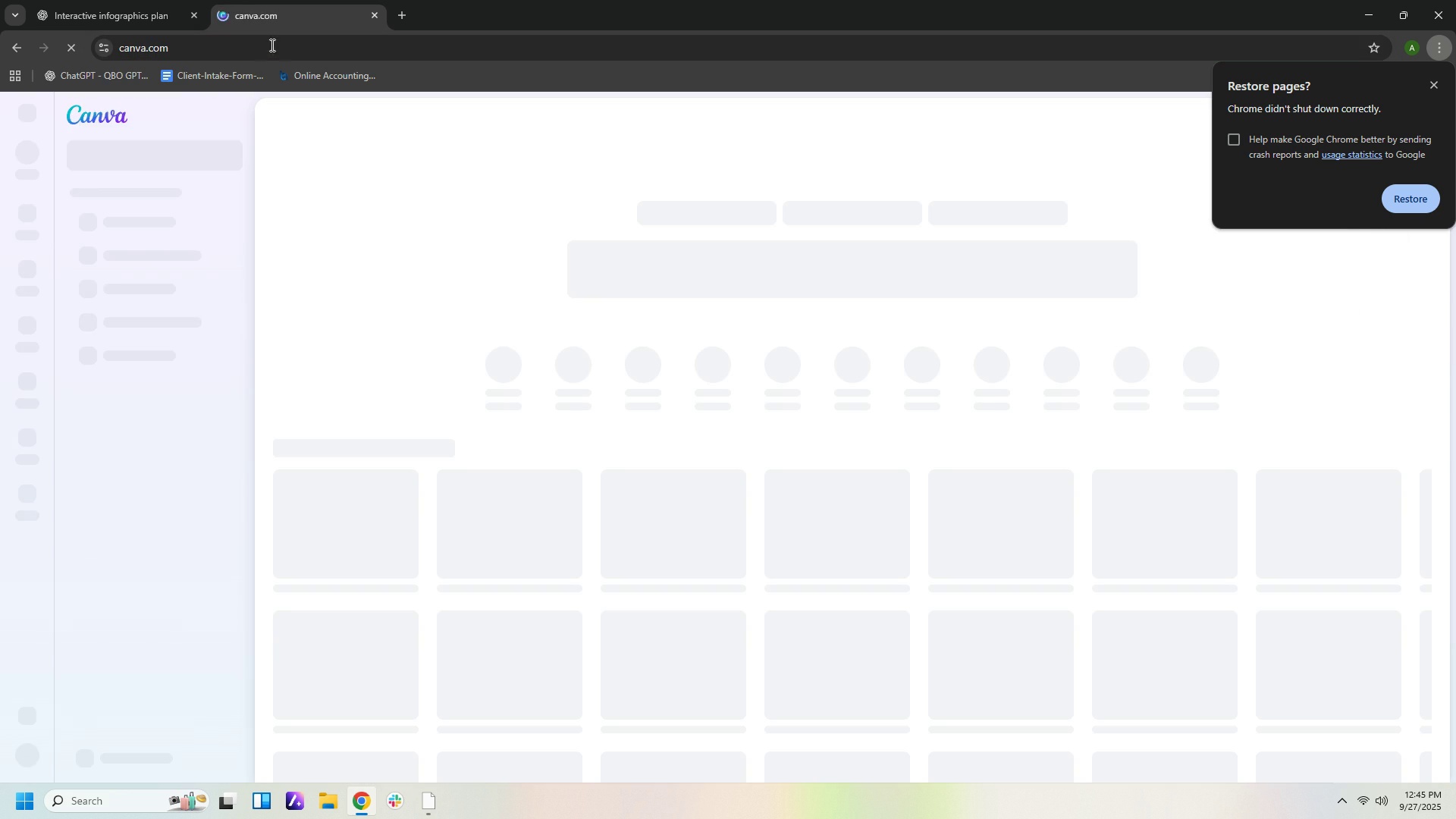 
left_click([152, 5])
 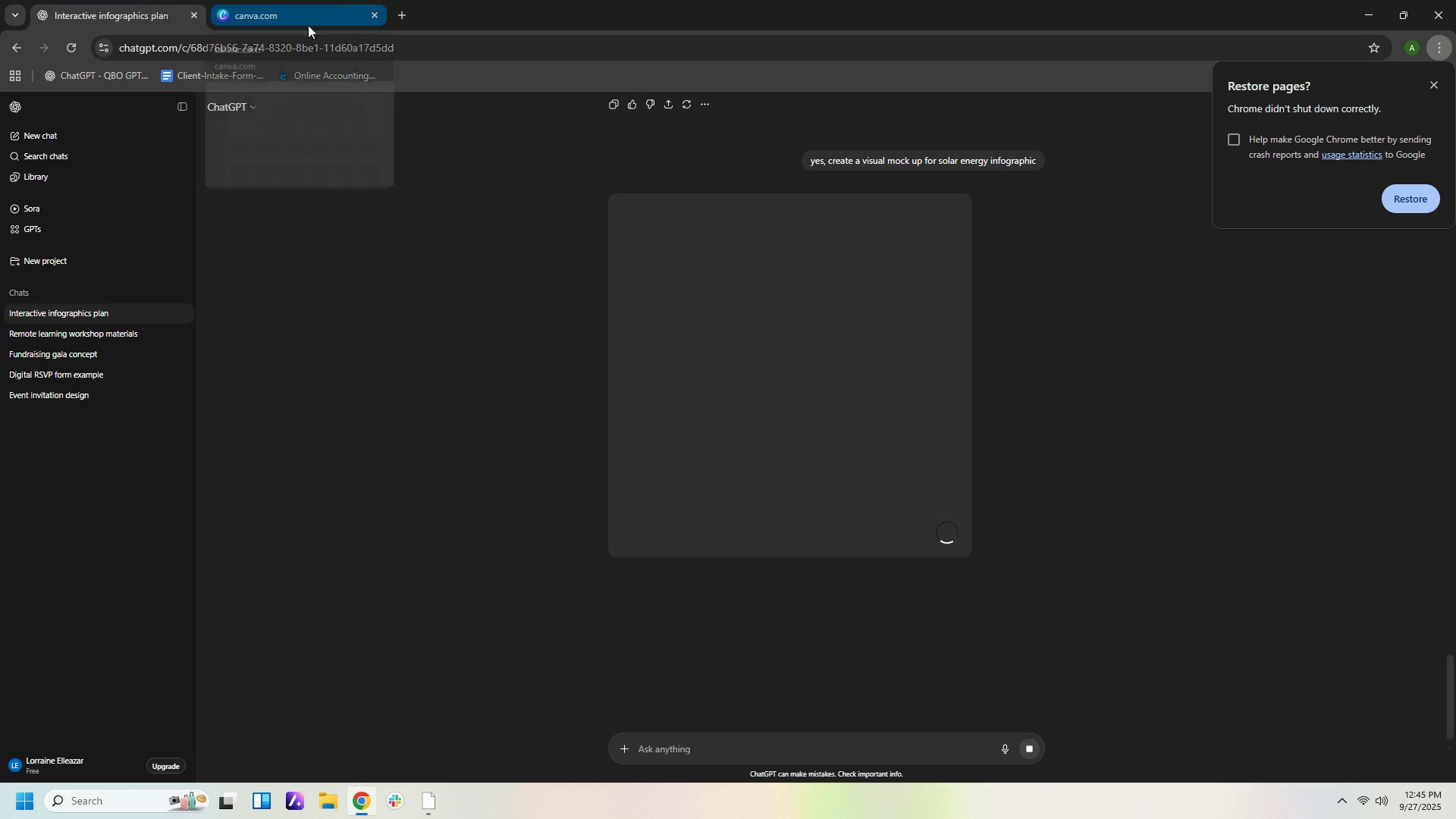 
left_click([304, 13])
 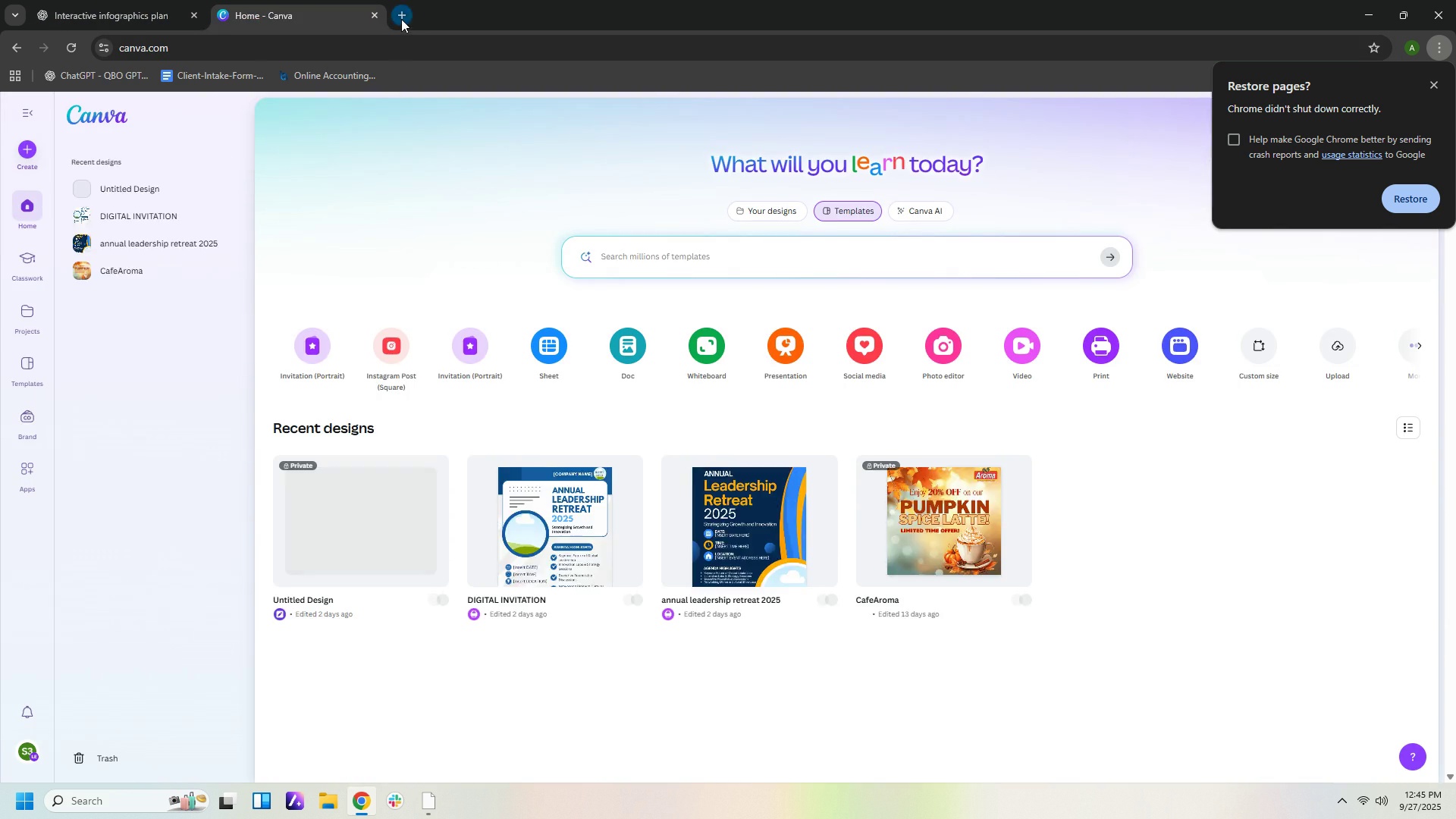 
left_click([401, 19])
 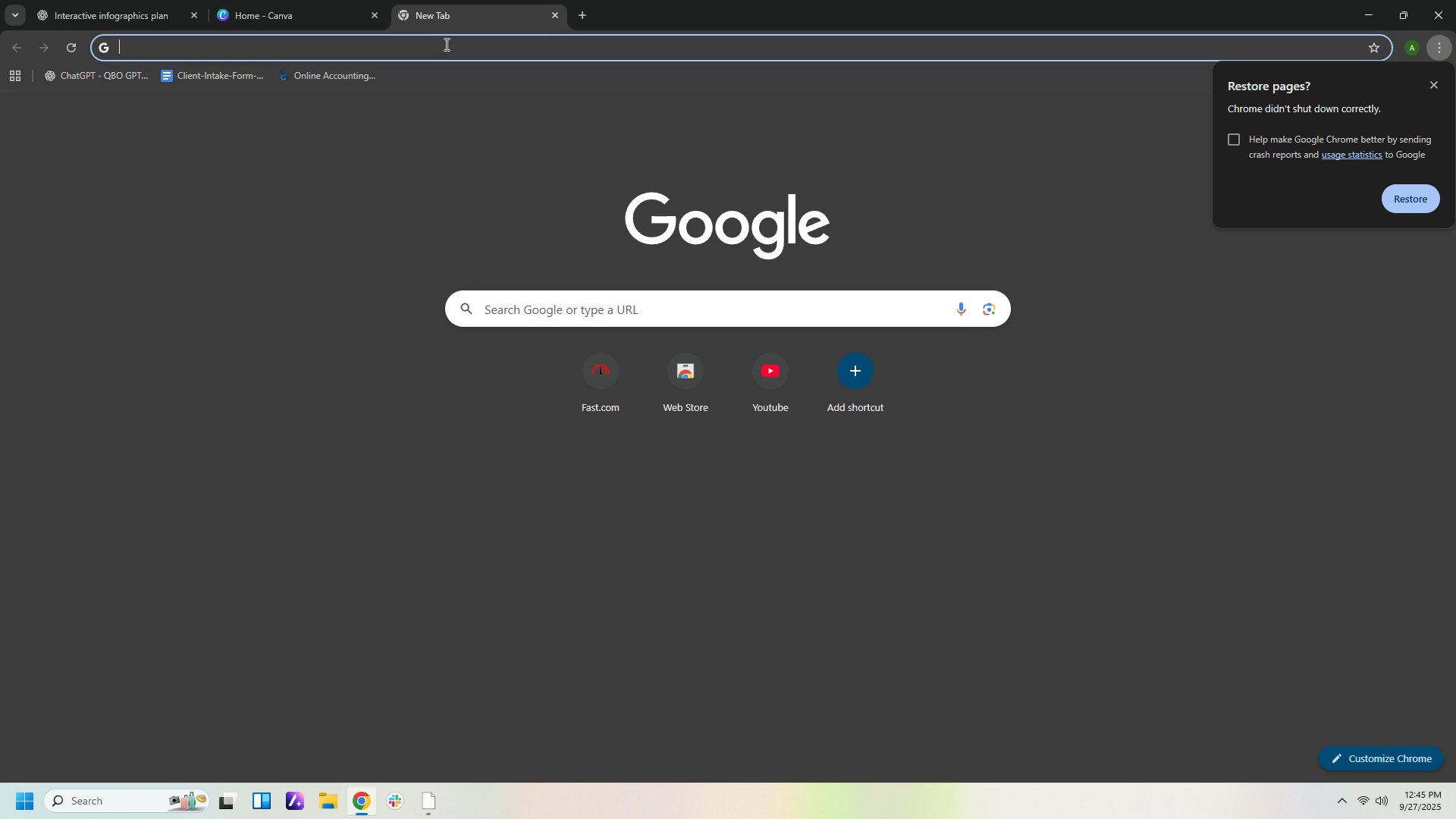 
left_click([445, 44])
 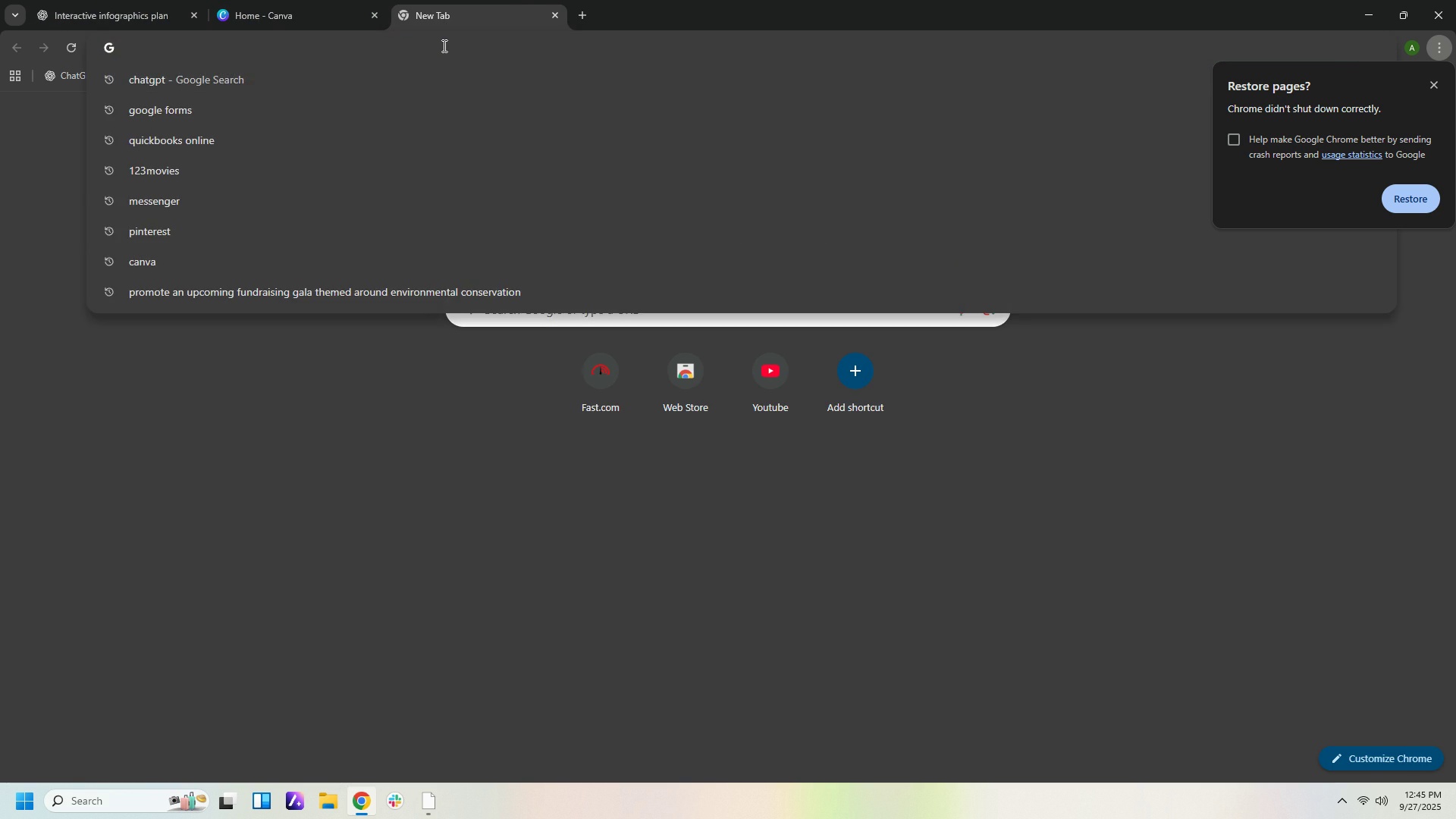 
type(pinterest)
 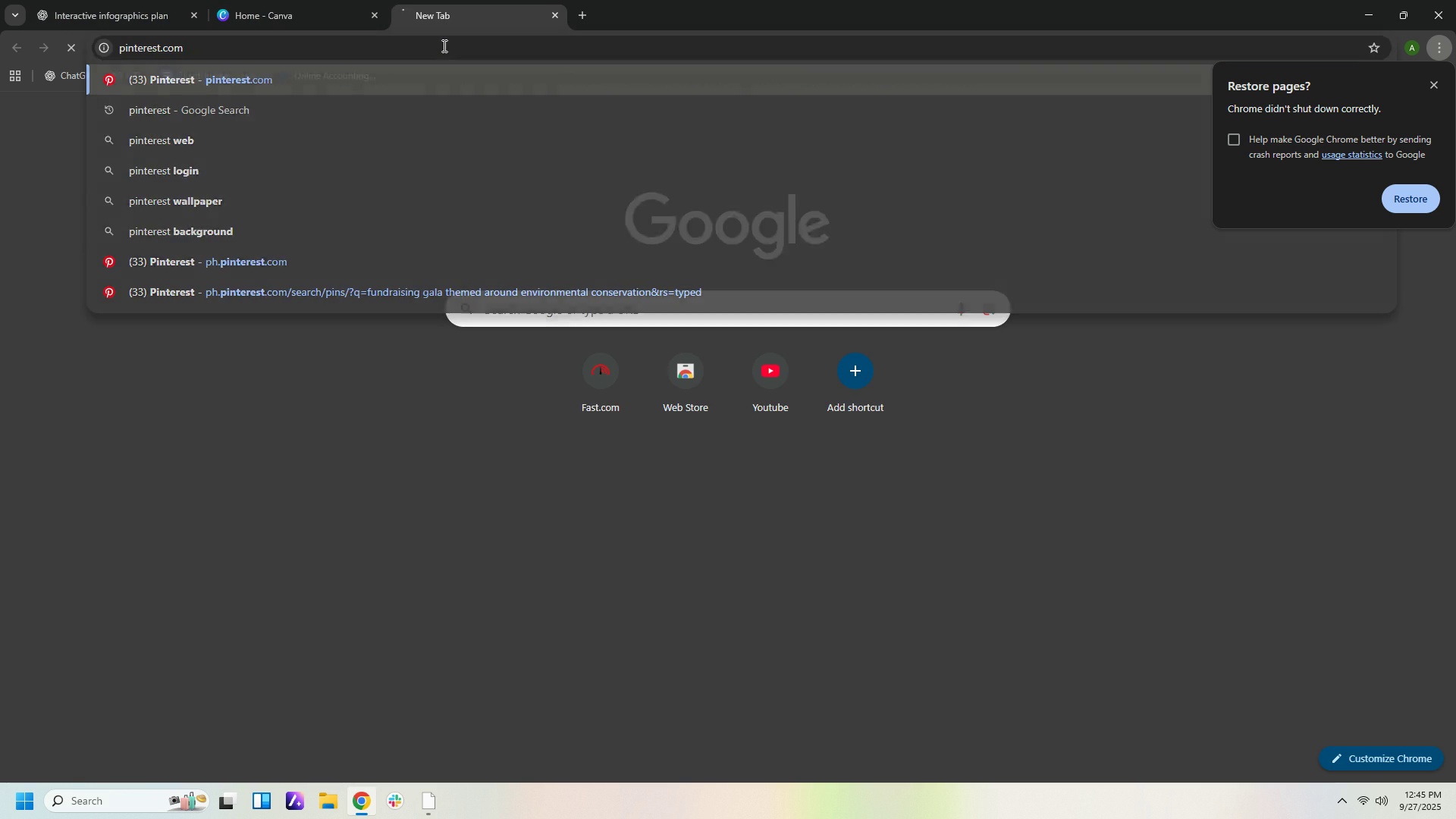 
key(Enter)
 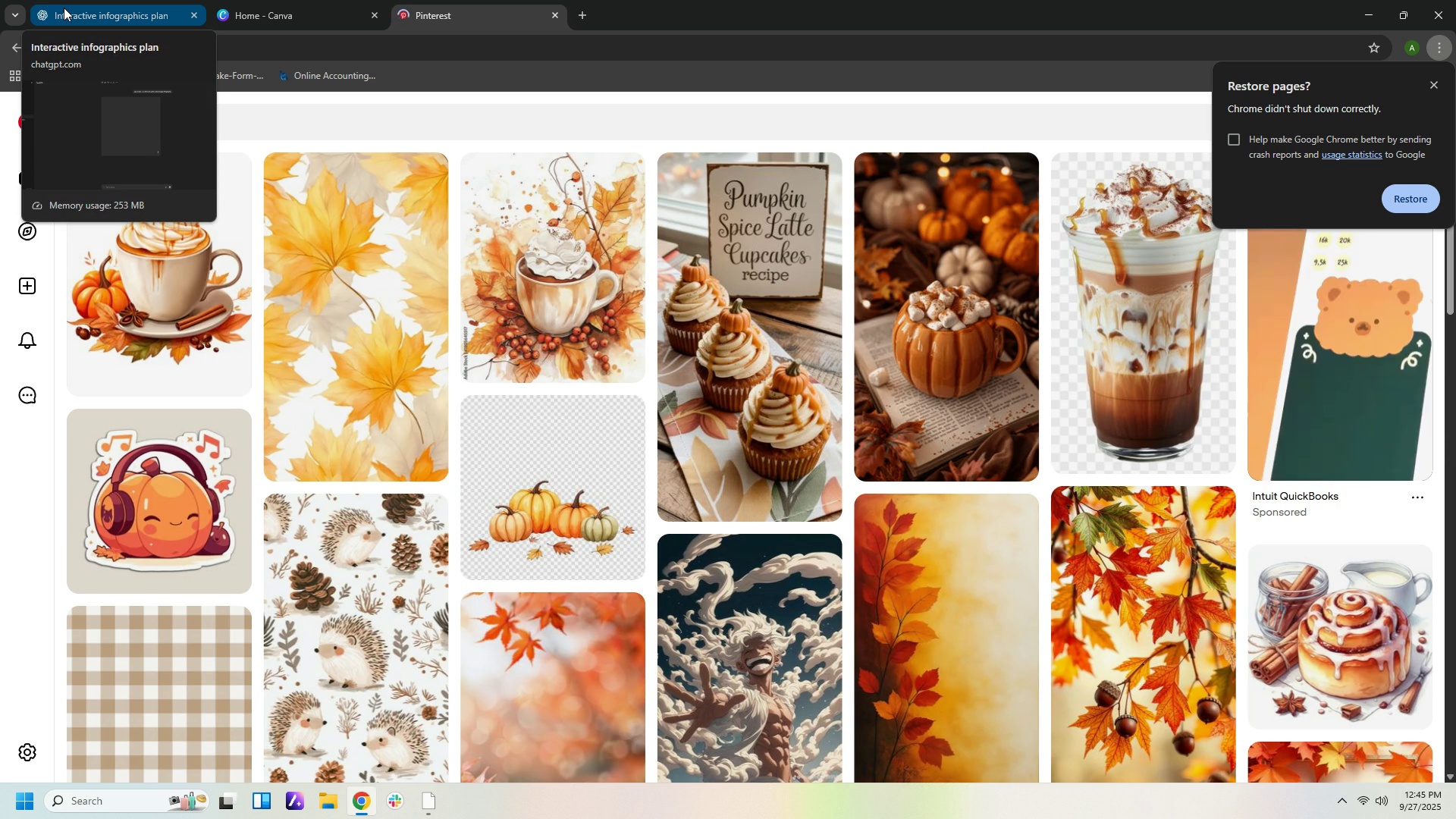 
wait(12.47)
 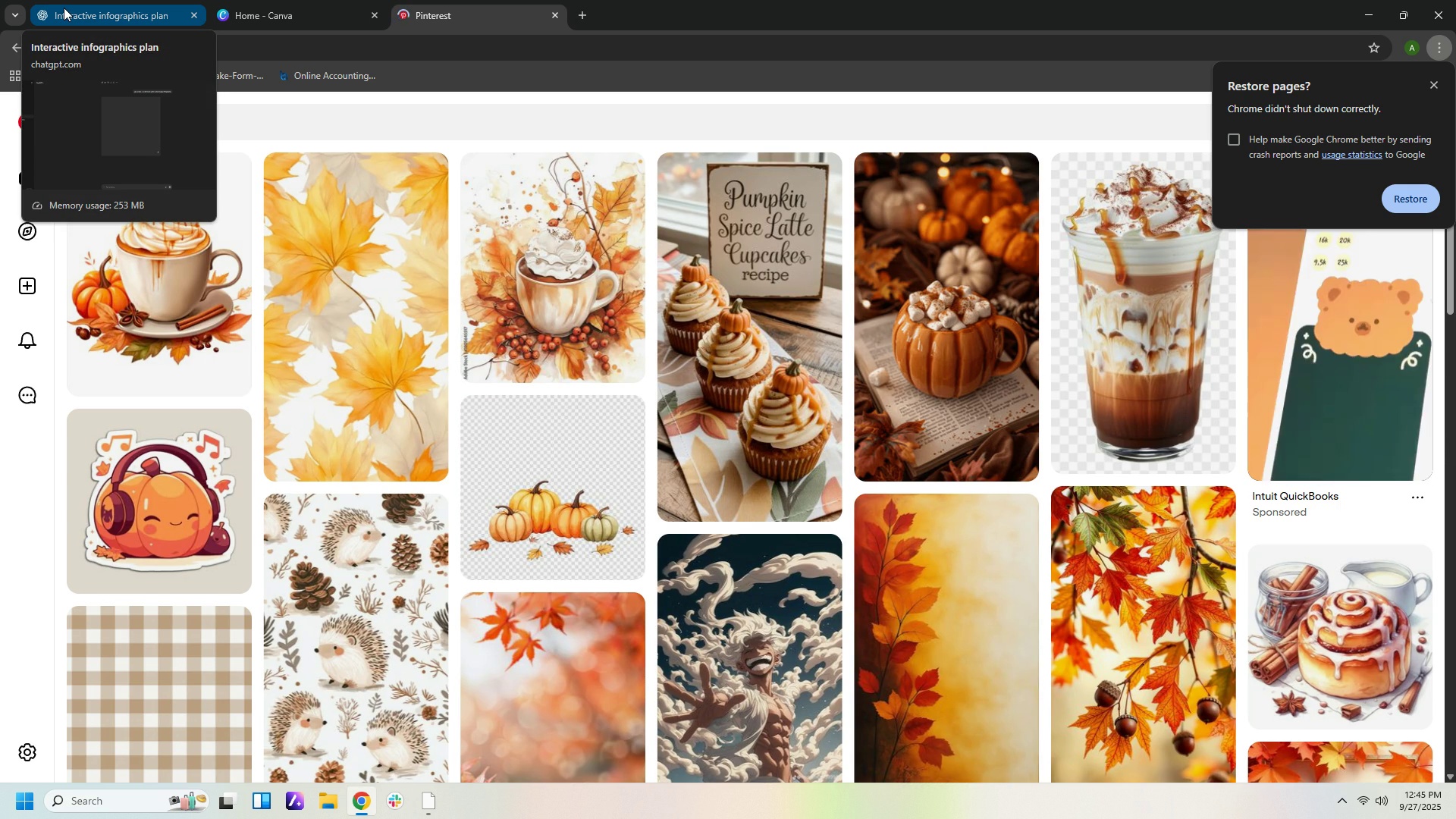 
left_click([158, 11])
 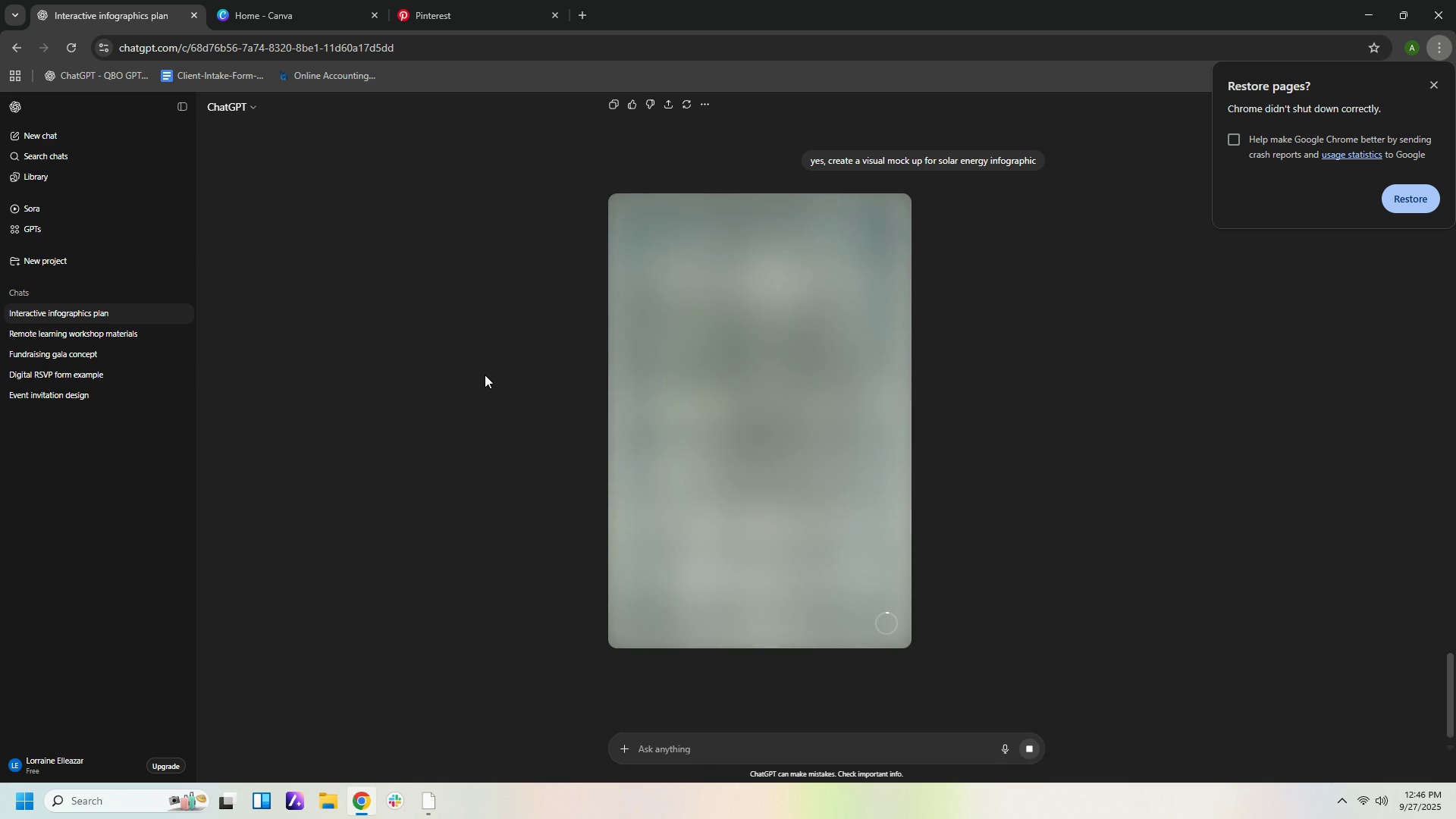 
wait(13.11)
 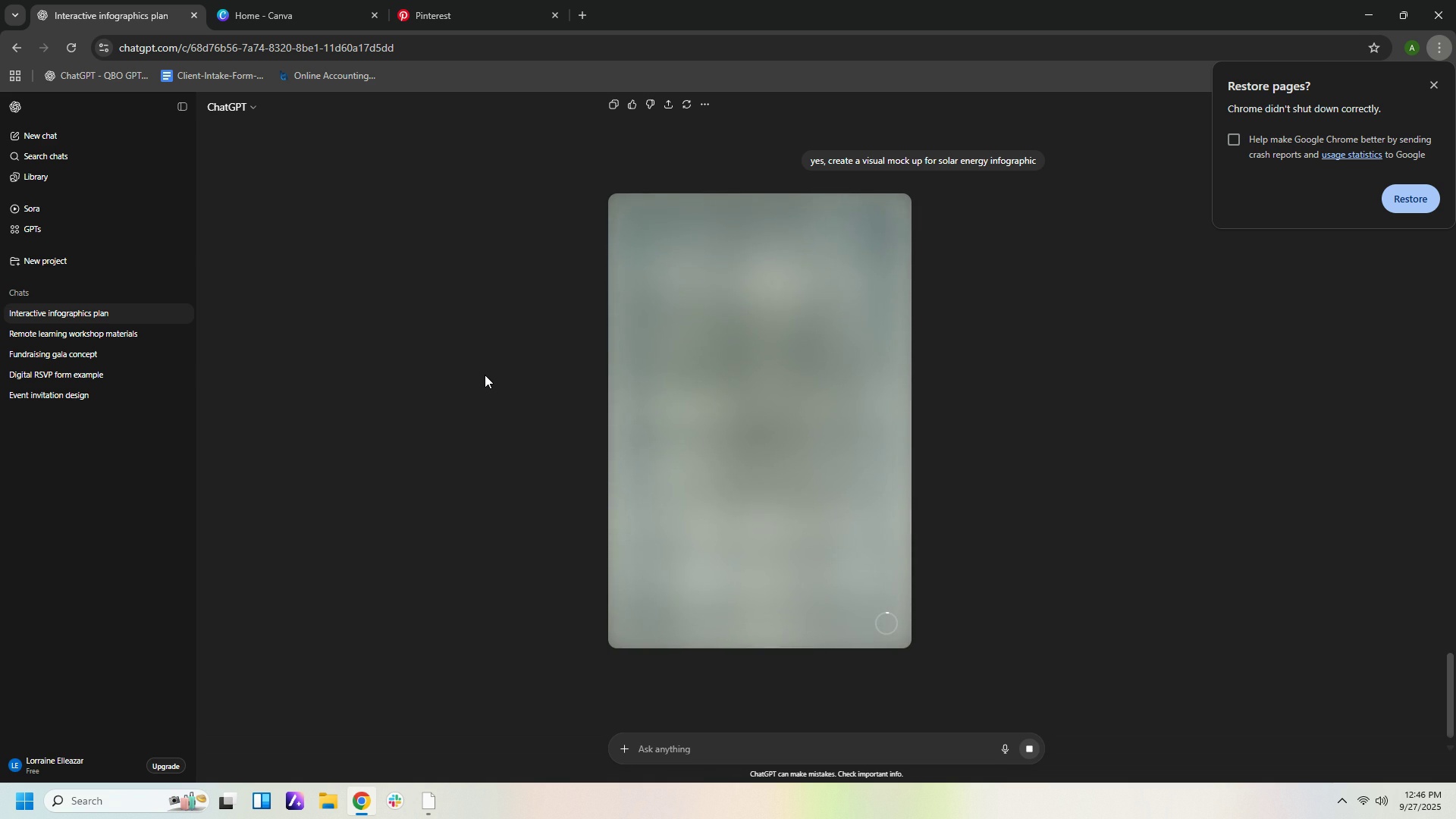 
scroll: coordinate [970, 350], scroll_direction: down, amount: 2.0
 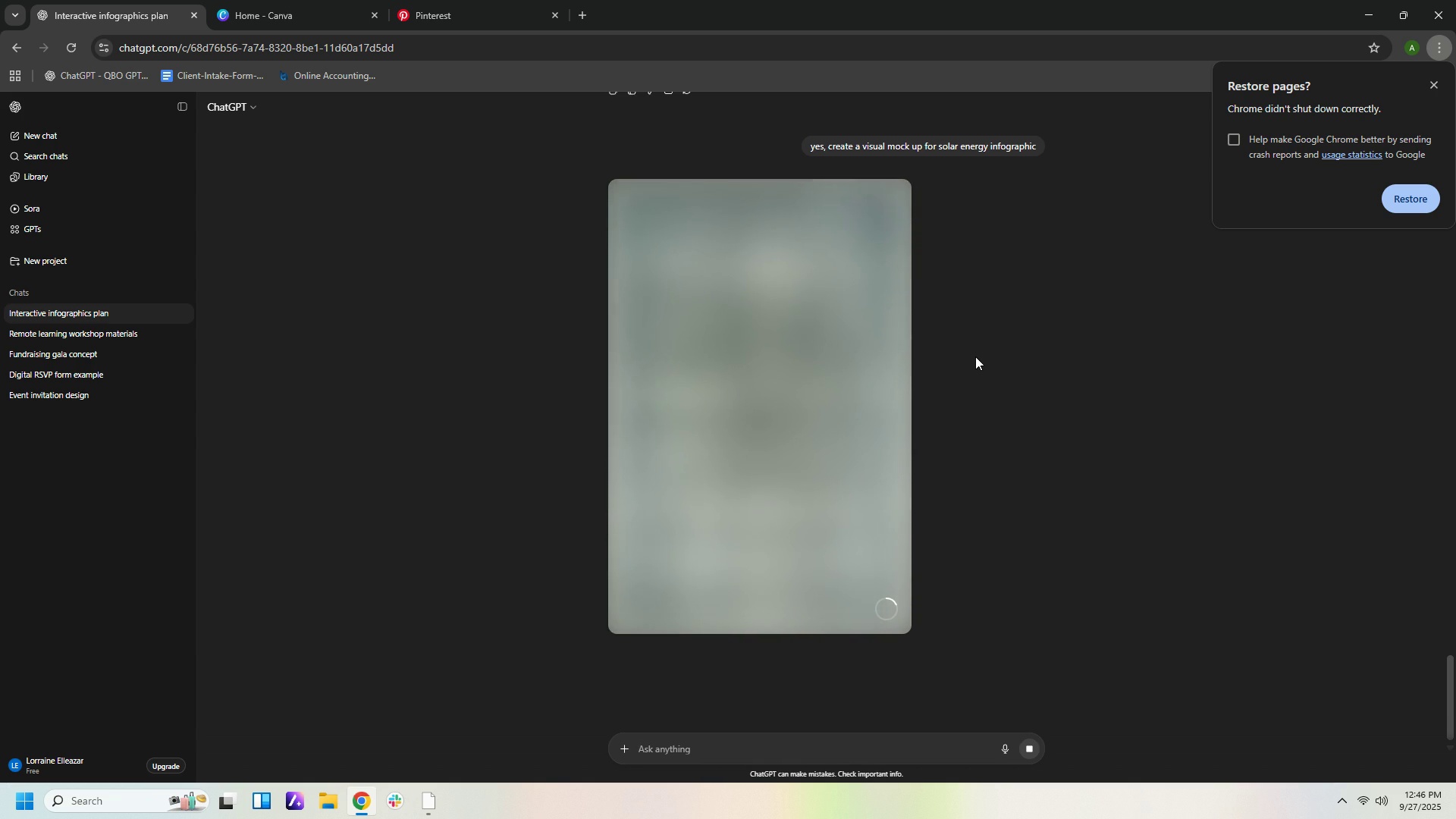 
scroll: coordinate [975, 356], scroll_direction: up, amount: 4.0
 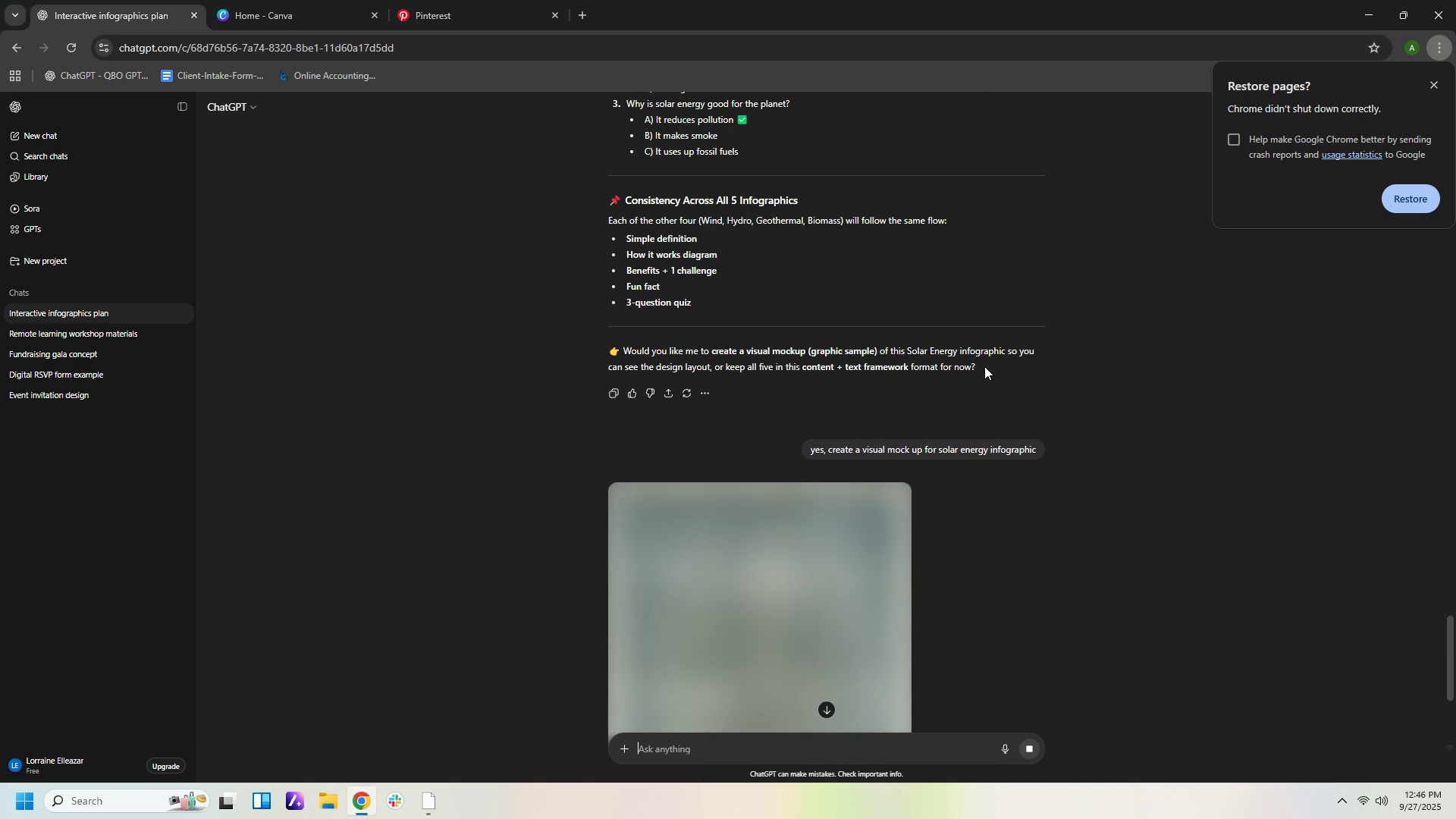 
scroll: coordinate [984, 367], scroll_direction: down, amount: 5.0